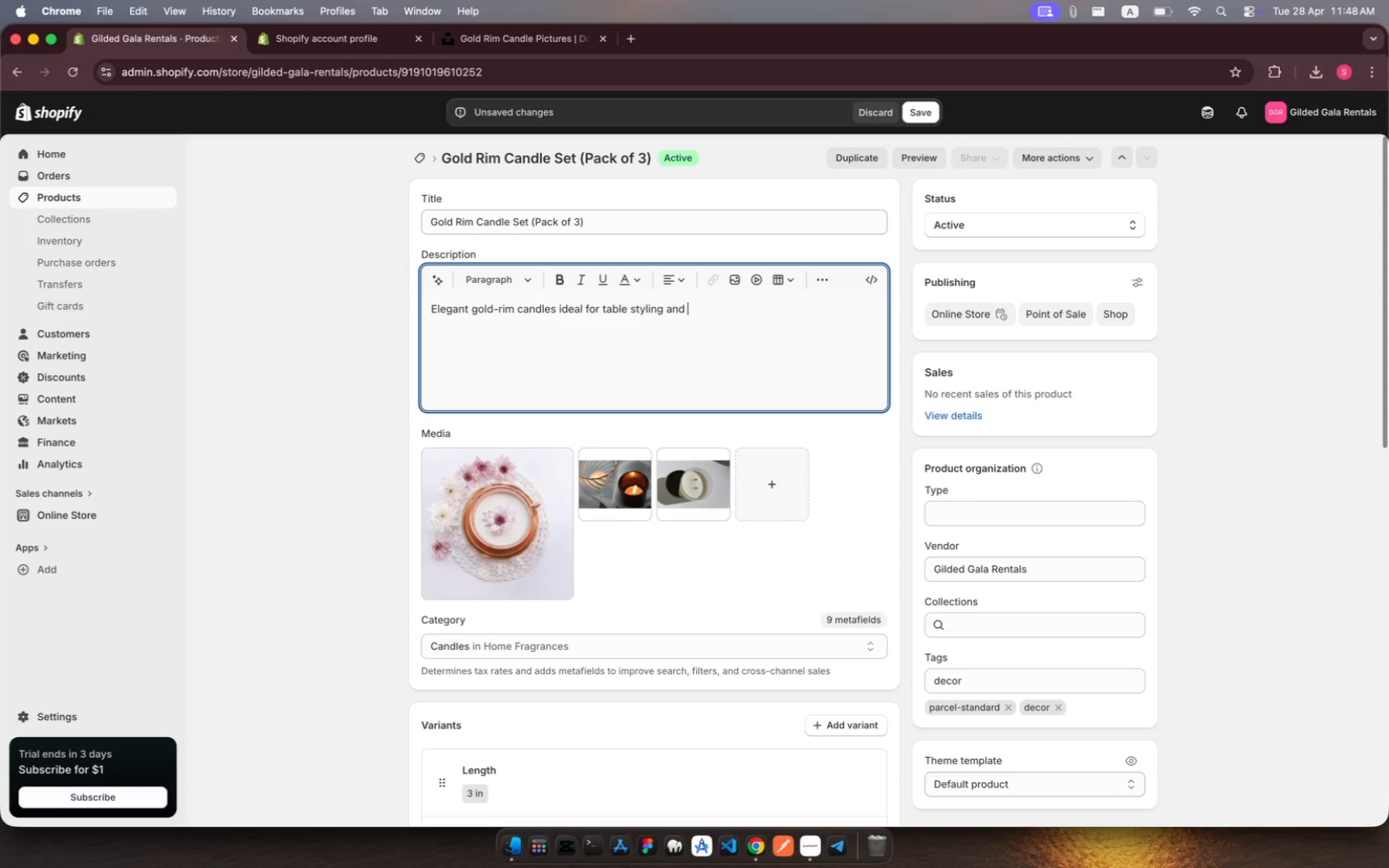 
type(AMBIET )
 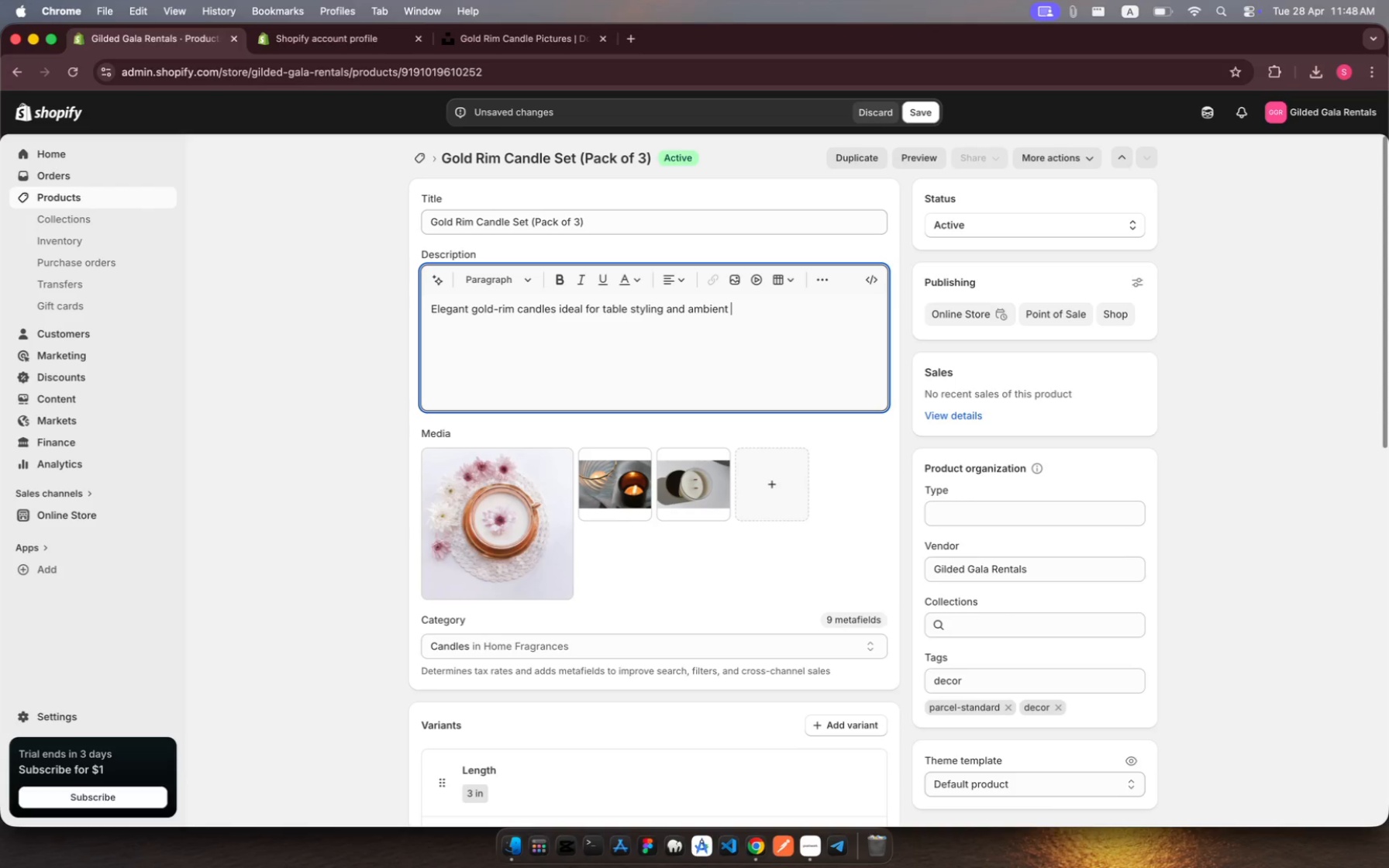 
hold_key(key=N, duration=0.34)
 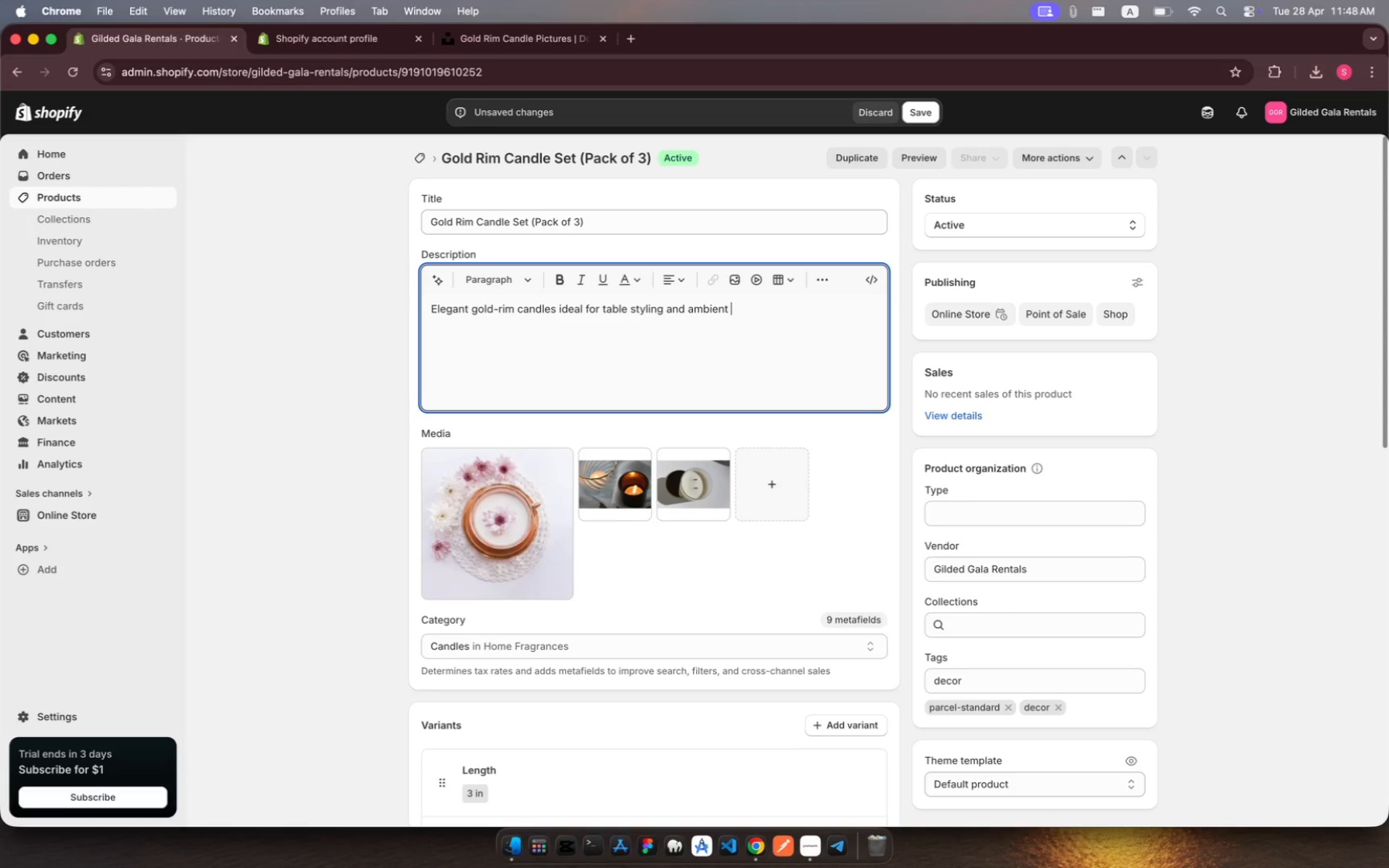 
type(LIGHTING.)
 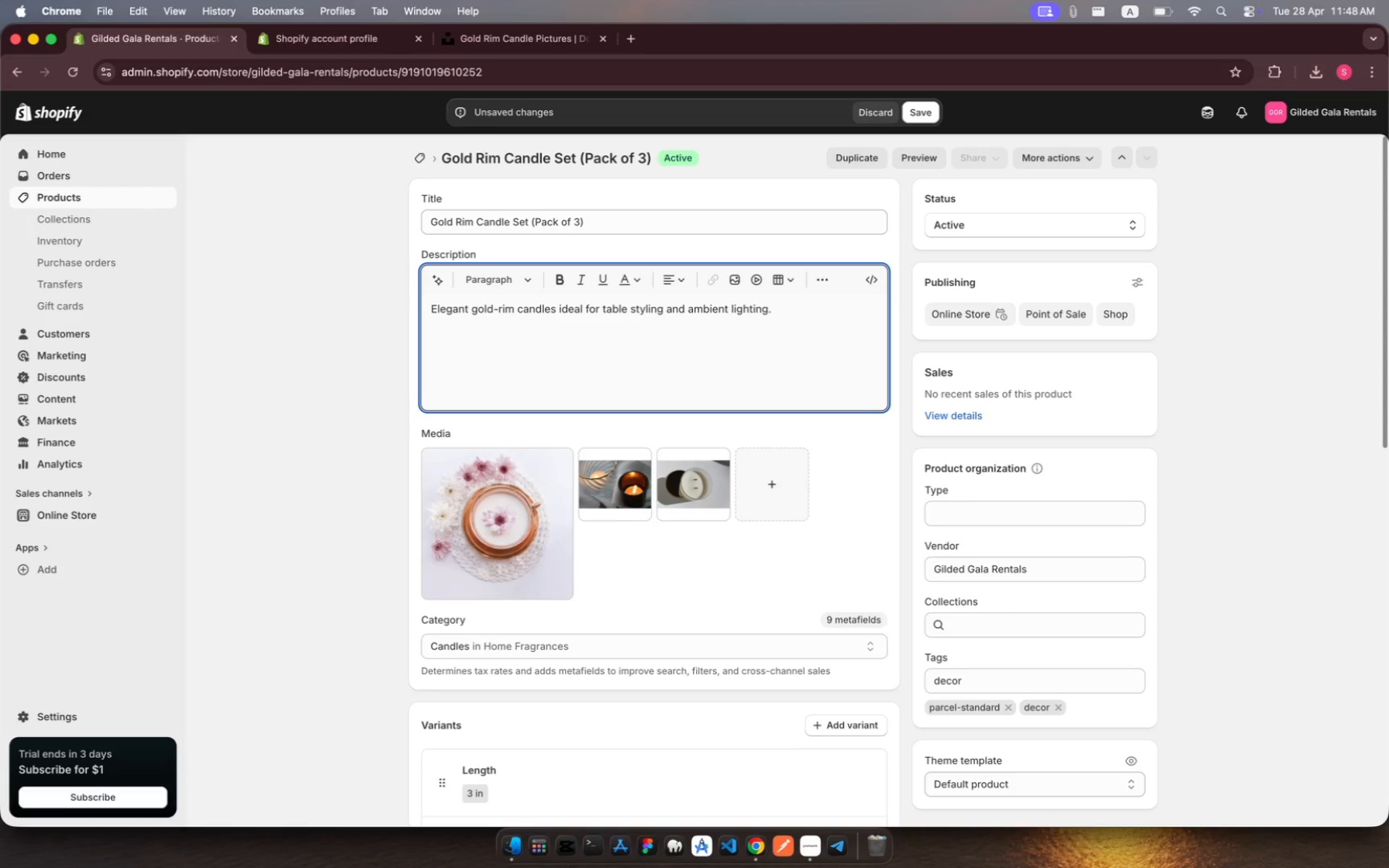 
key(Shift+Enter)
 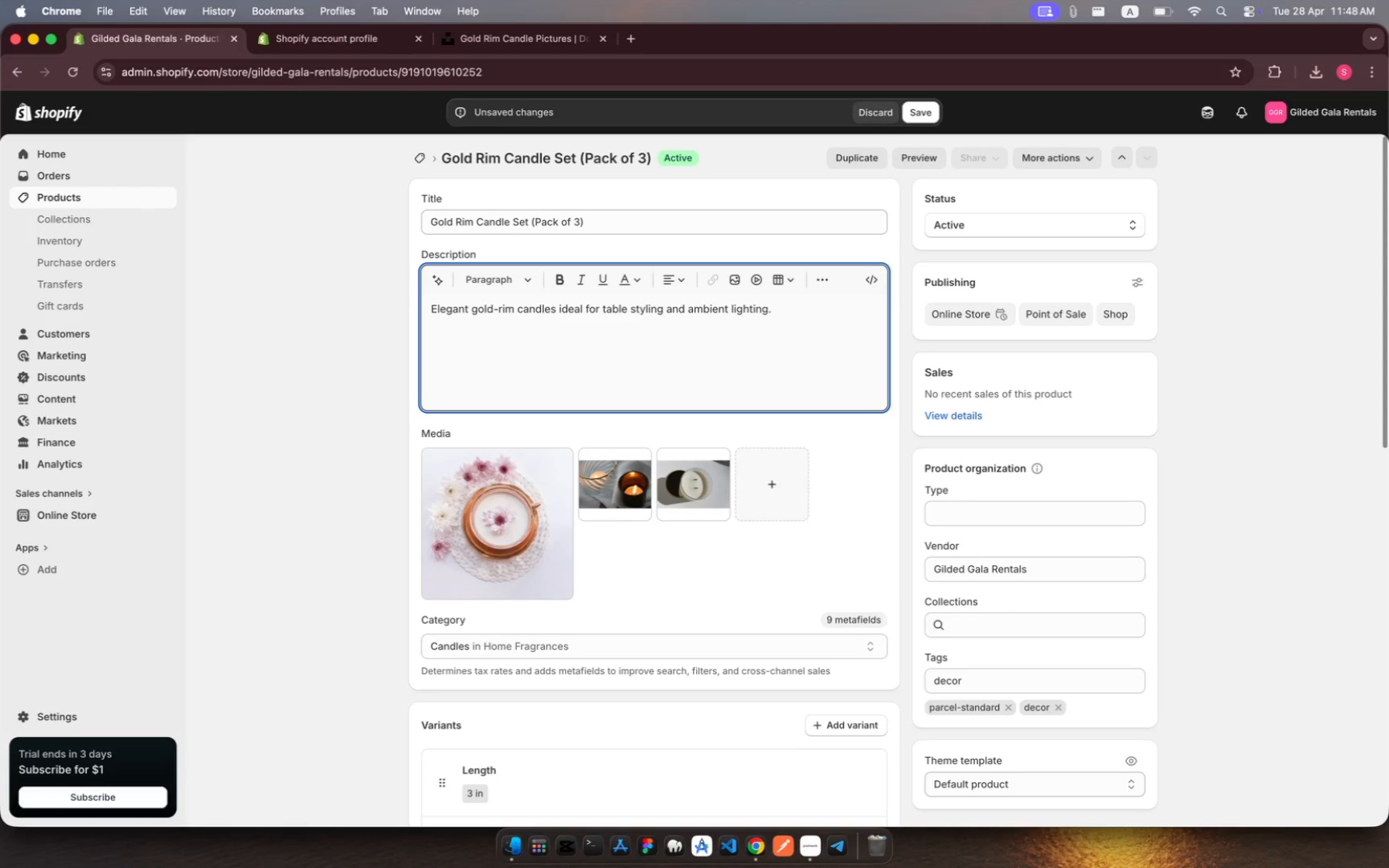 
type(Ligt )
key(Backspace)
type(weight )
 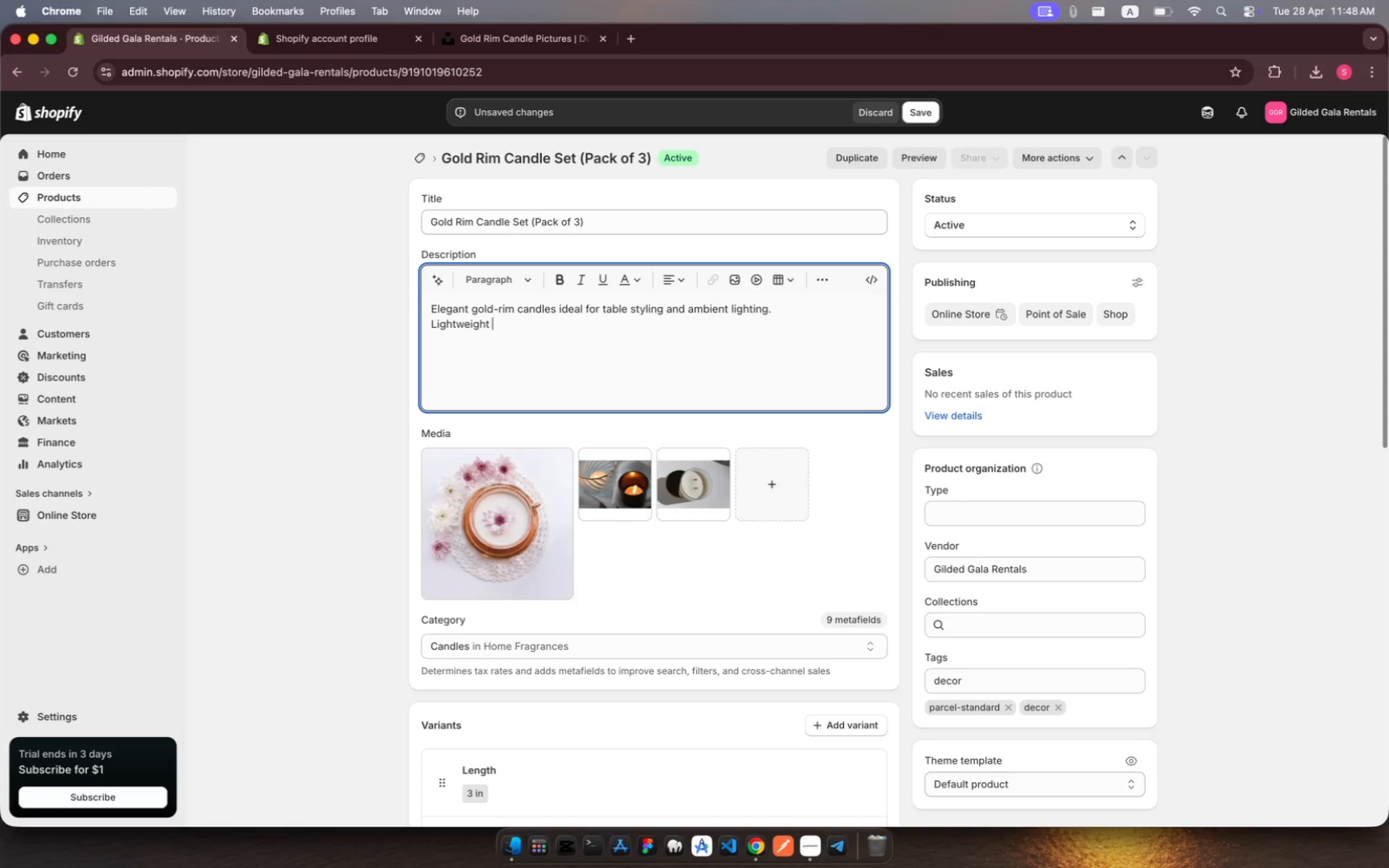 
type(ad )
 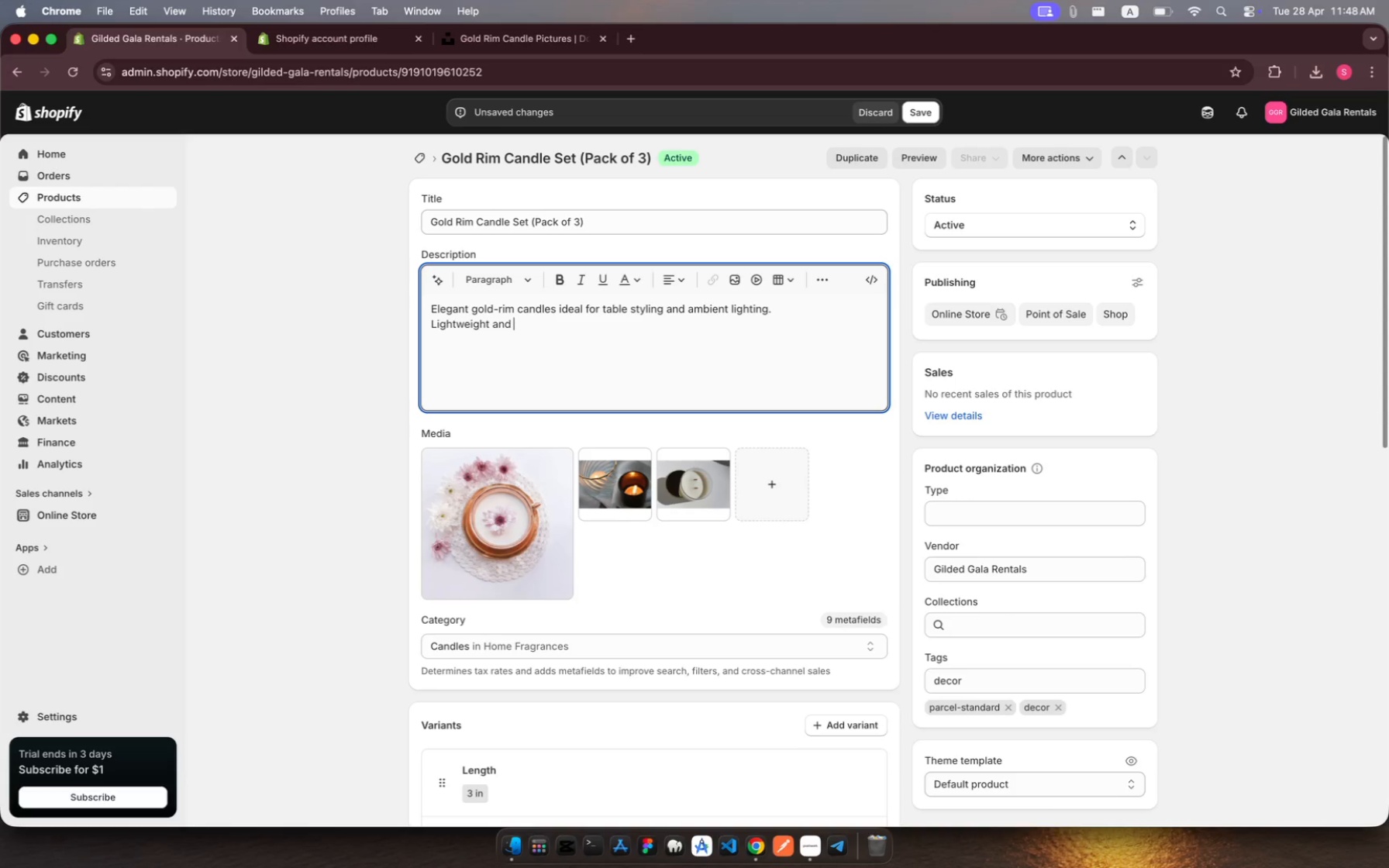 
hold_key(key=N, duration=0.37)
 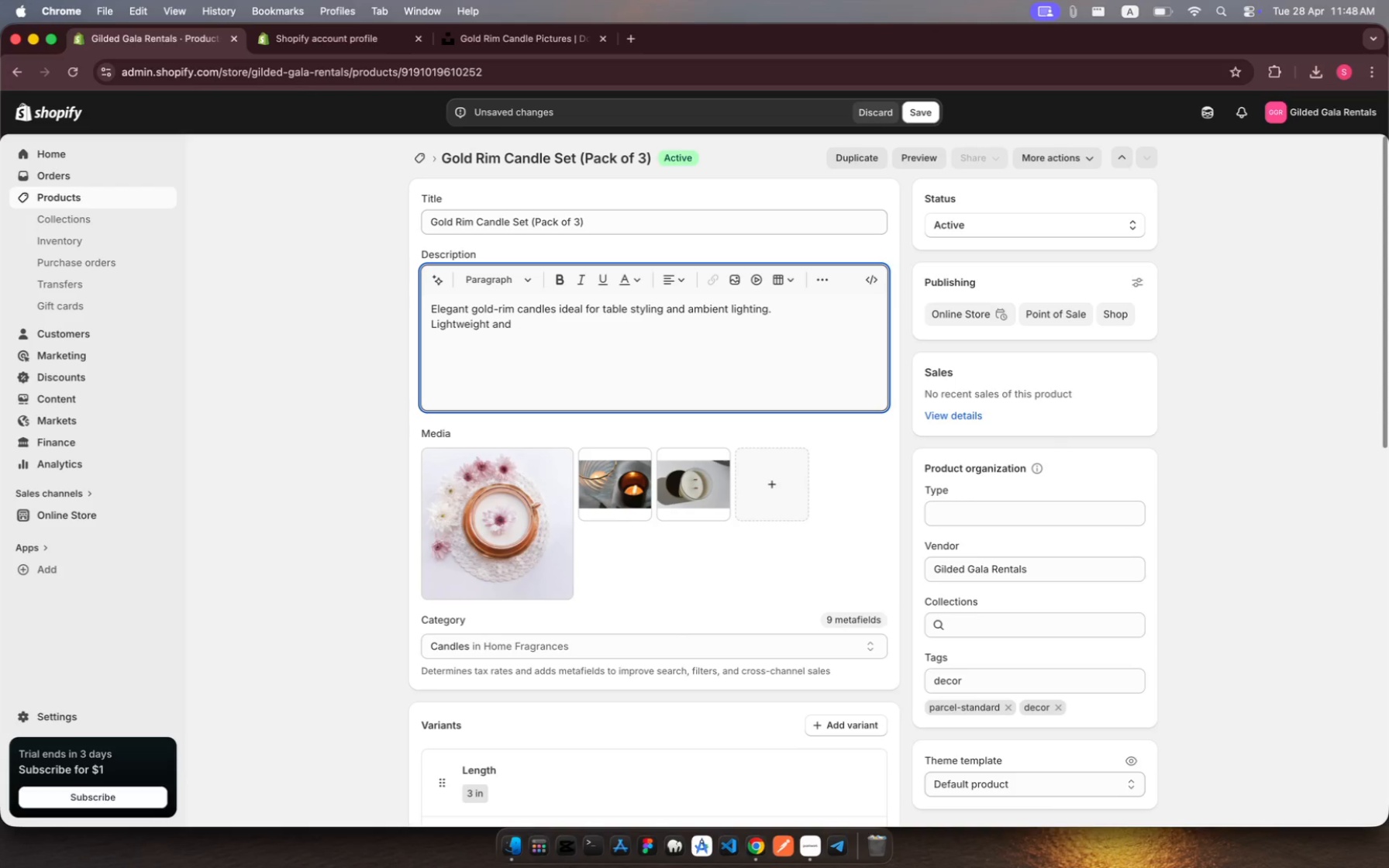 
type(easy to ship)
 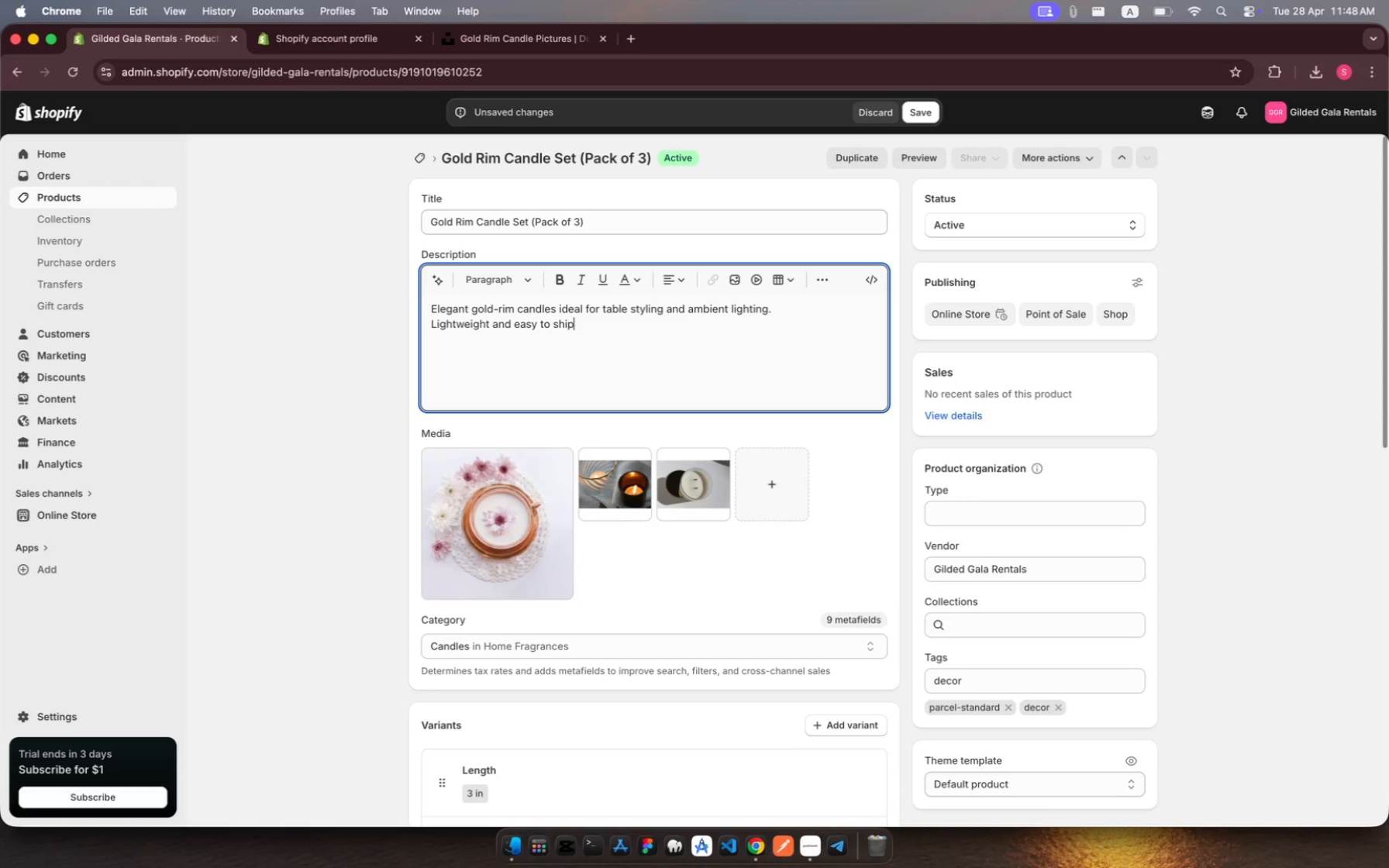 
key(Period)
 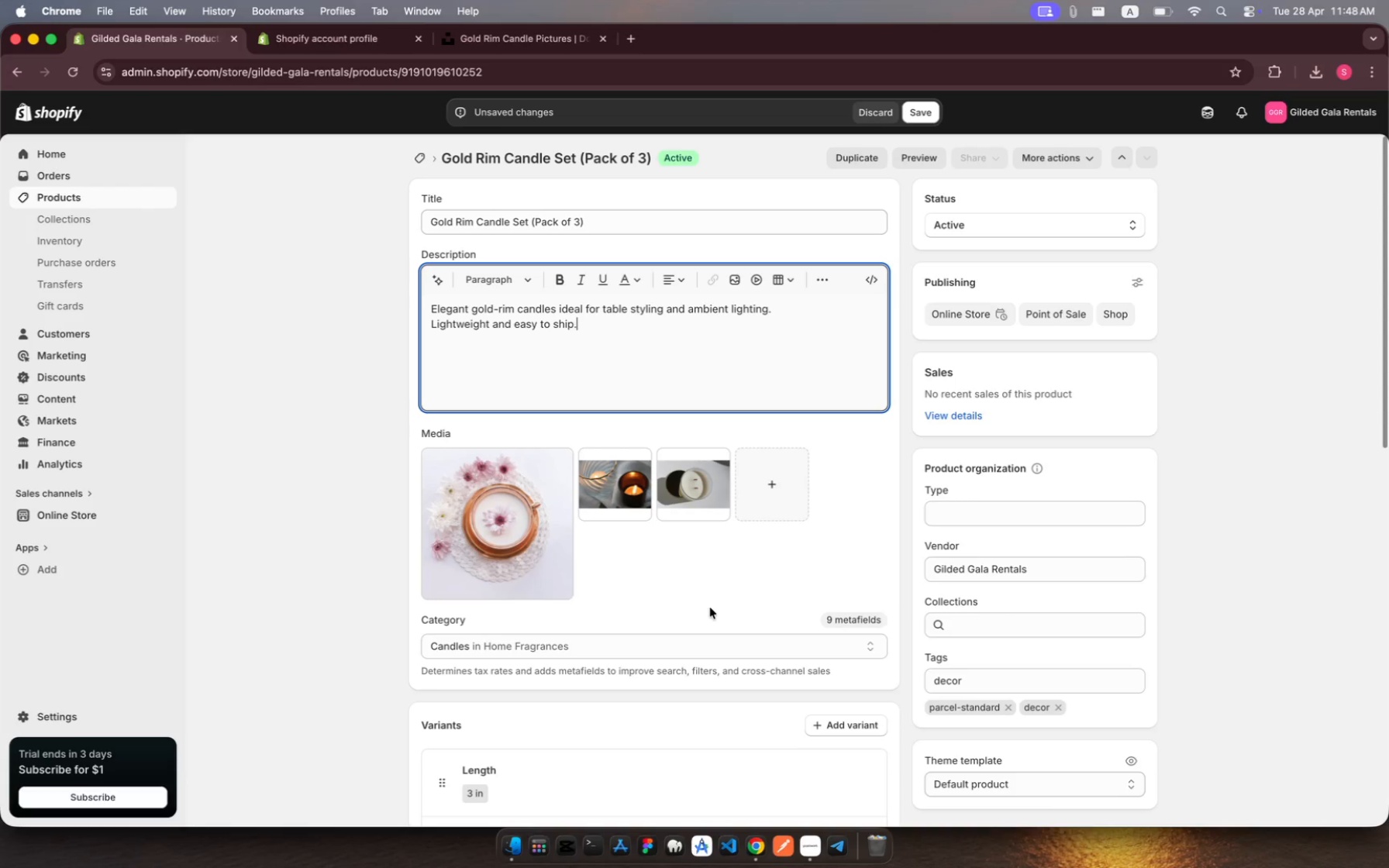 
wait(10.47)
 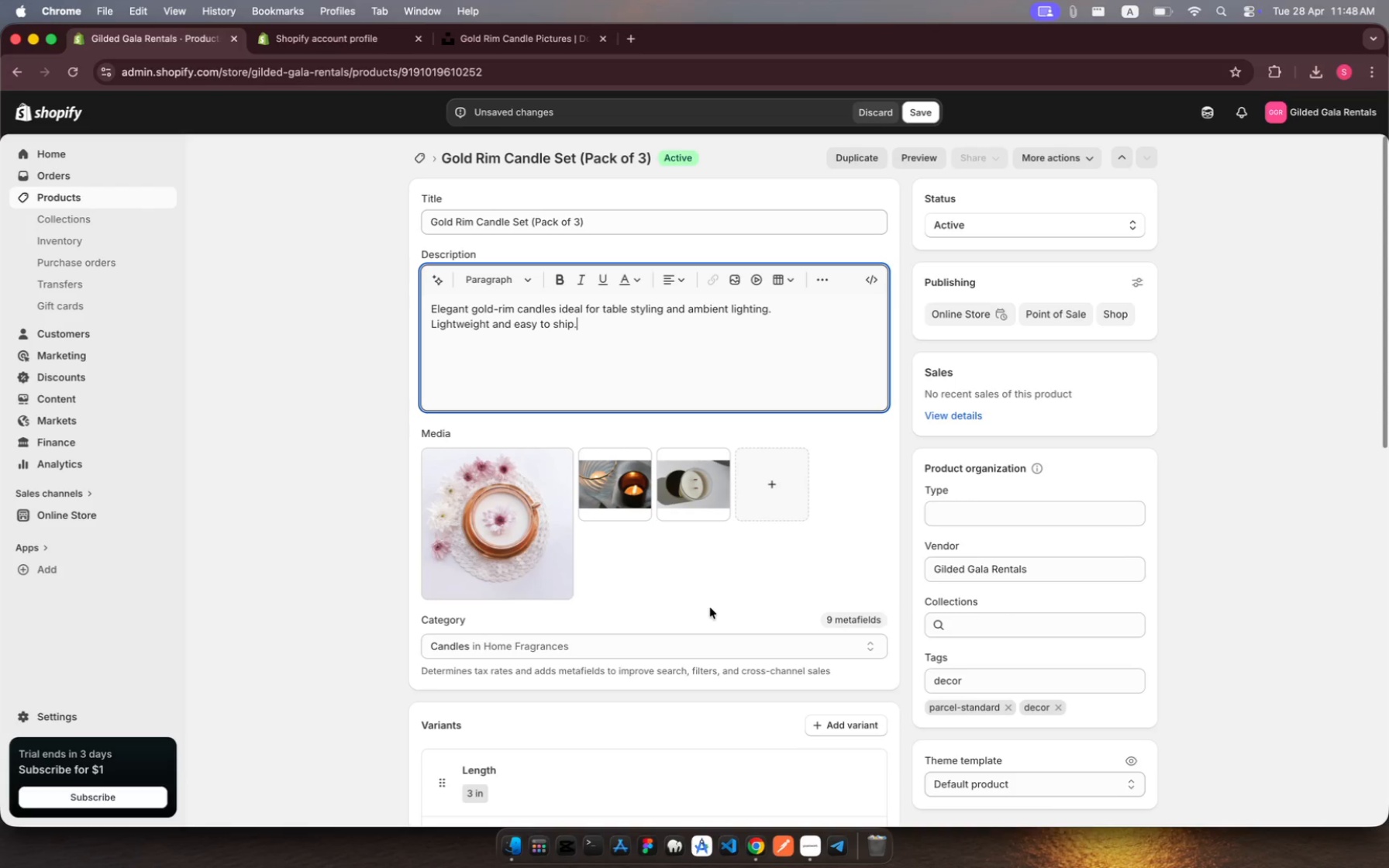 
scroll: coordinate [710, 608], scroll_direction: up, amount: 75.0
 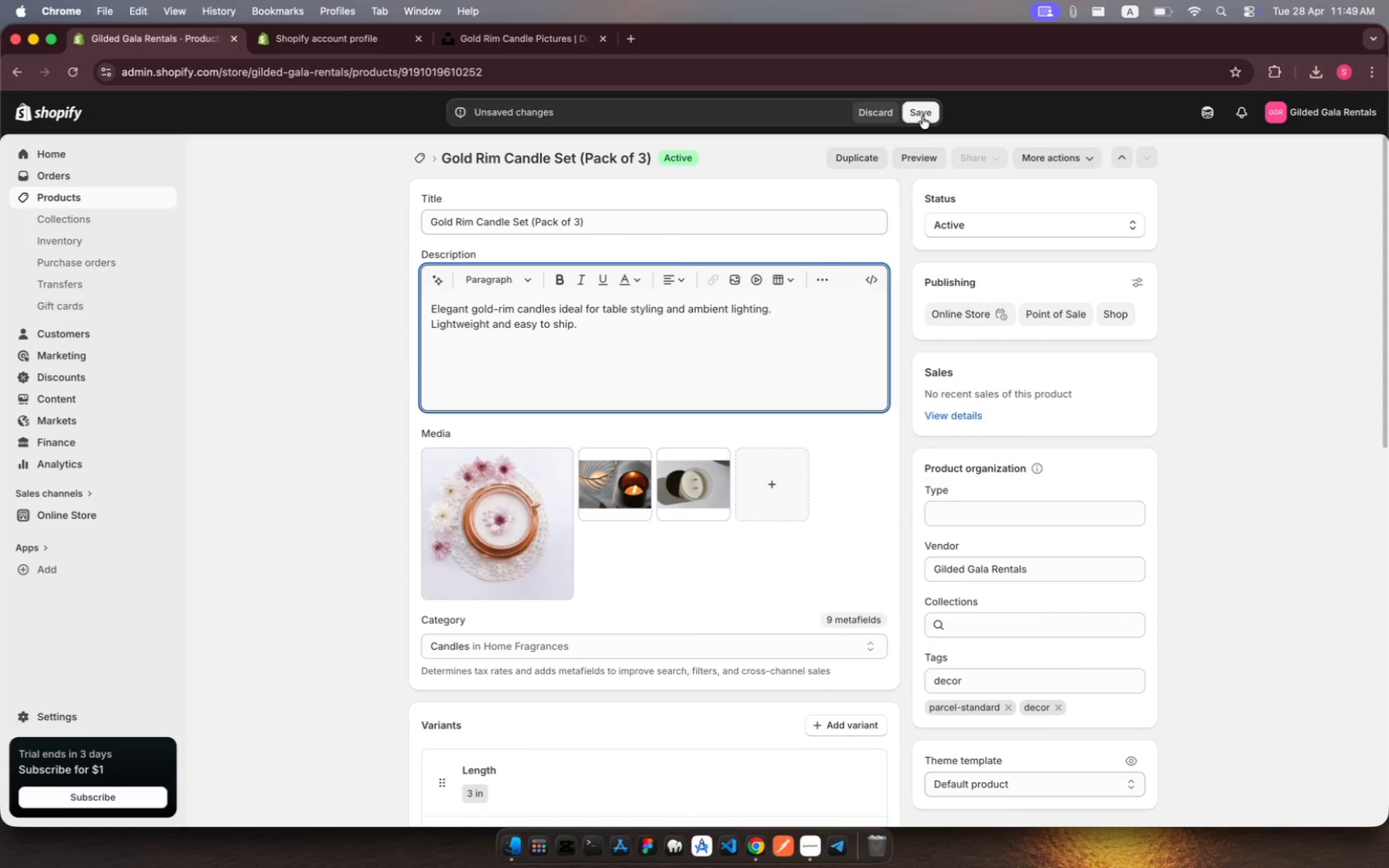 
left_click([920, 119])
 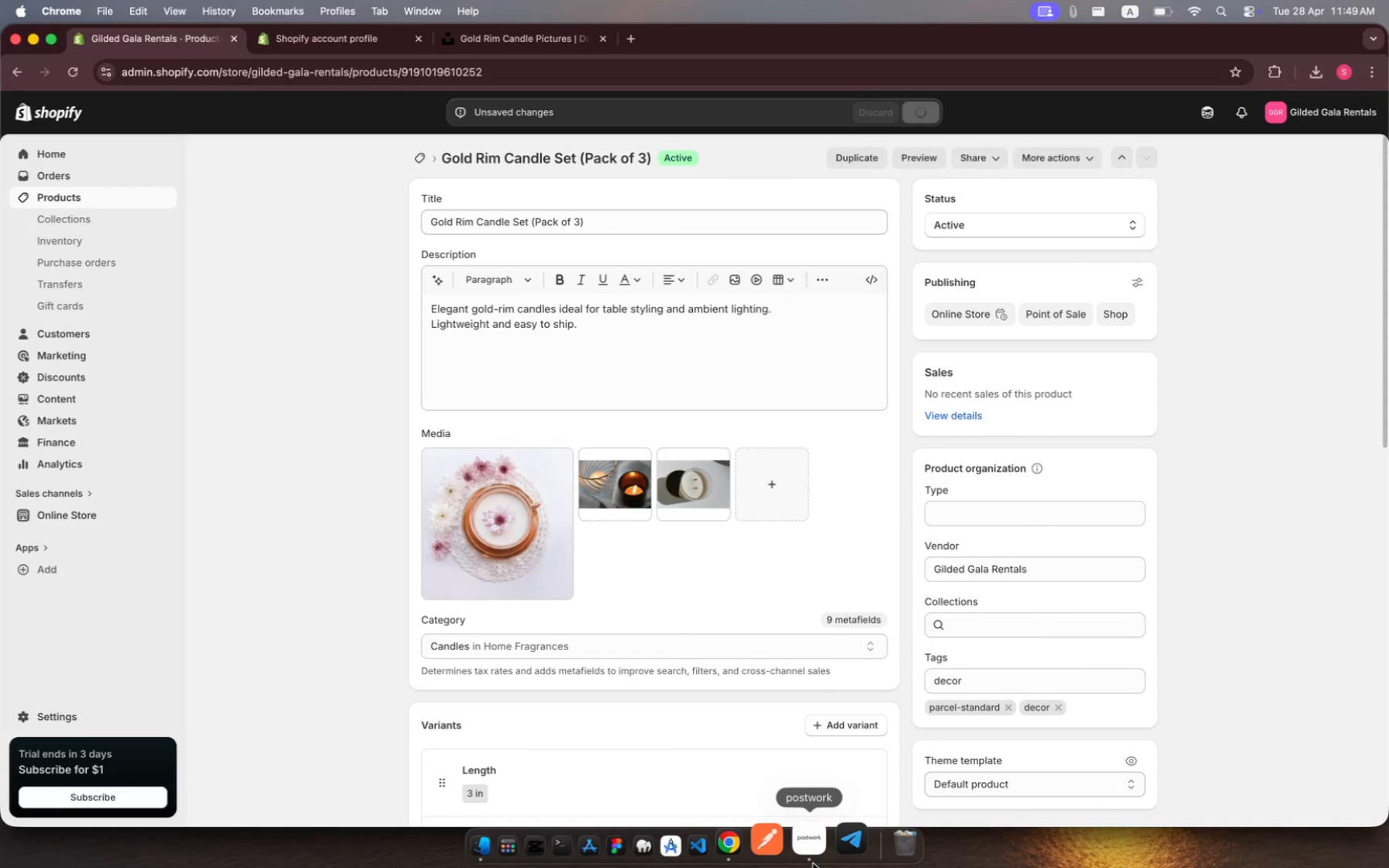 
left_click([813, 863])